 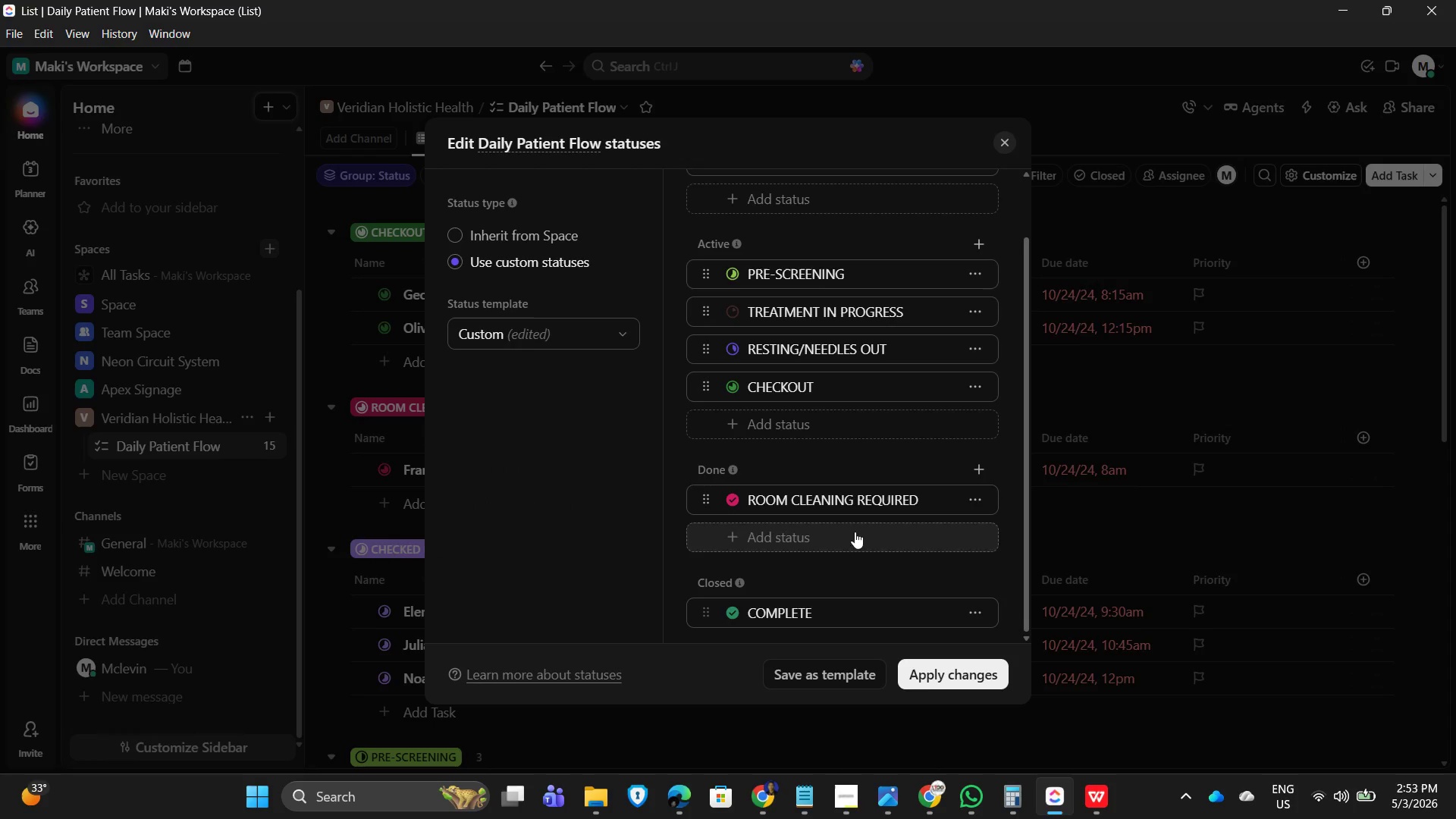 
left_click([959, 679])
 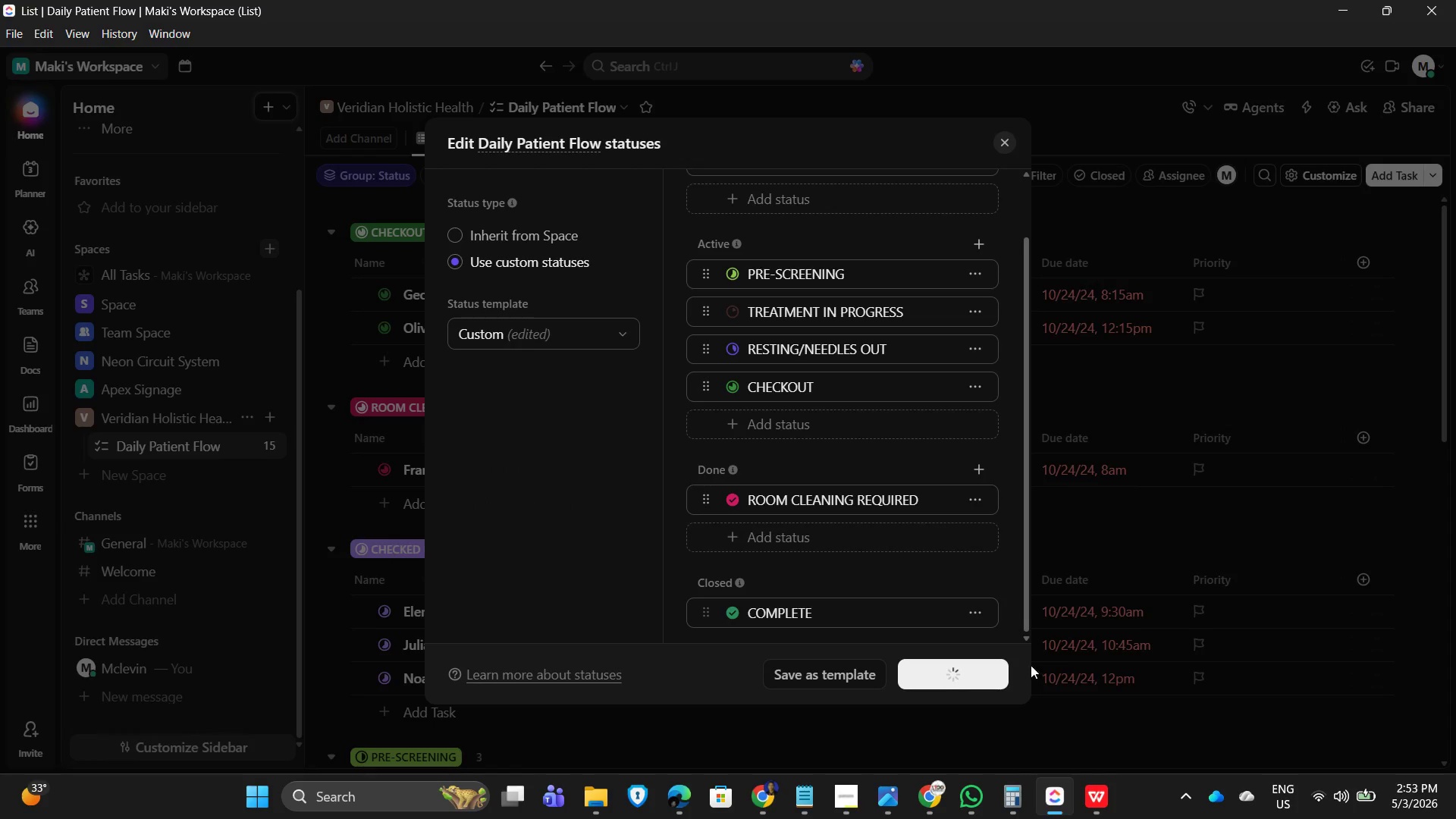 
mouse_move([1216, 657])
 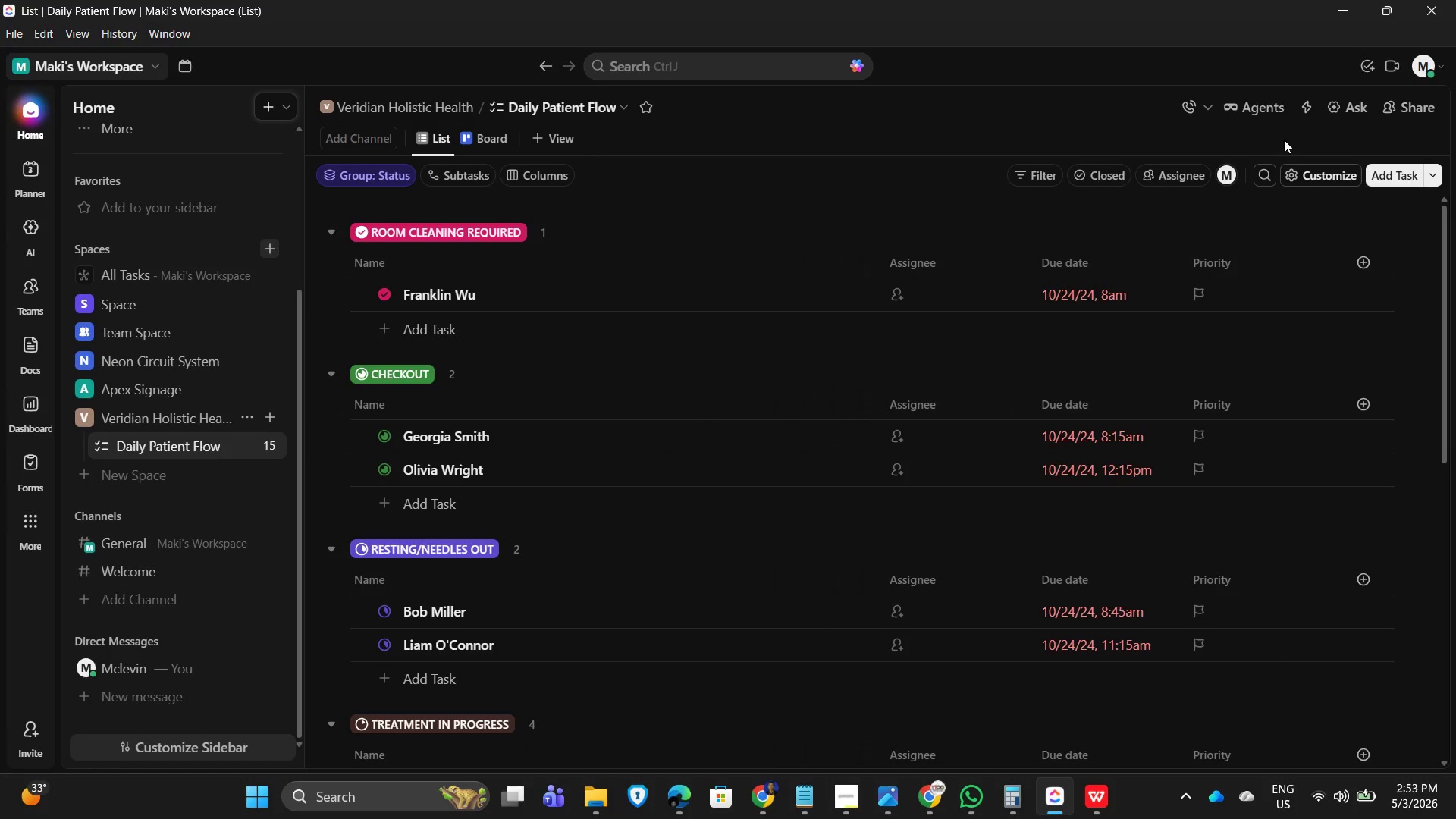 
scroll: coordinate [685, 243], scroll_direction: down, amount: 15.0
 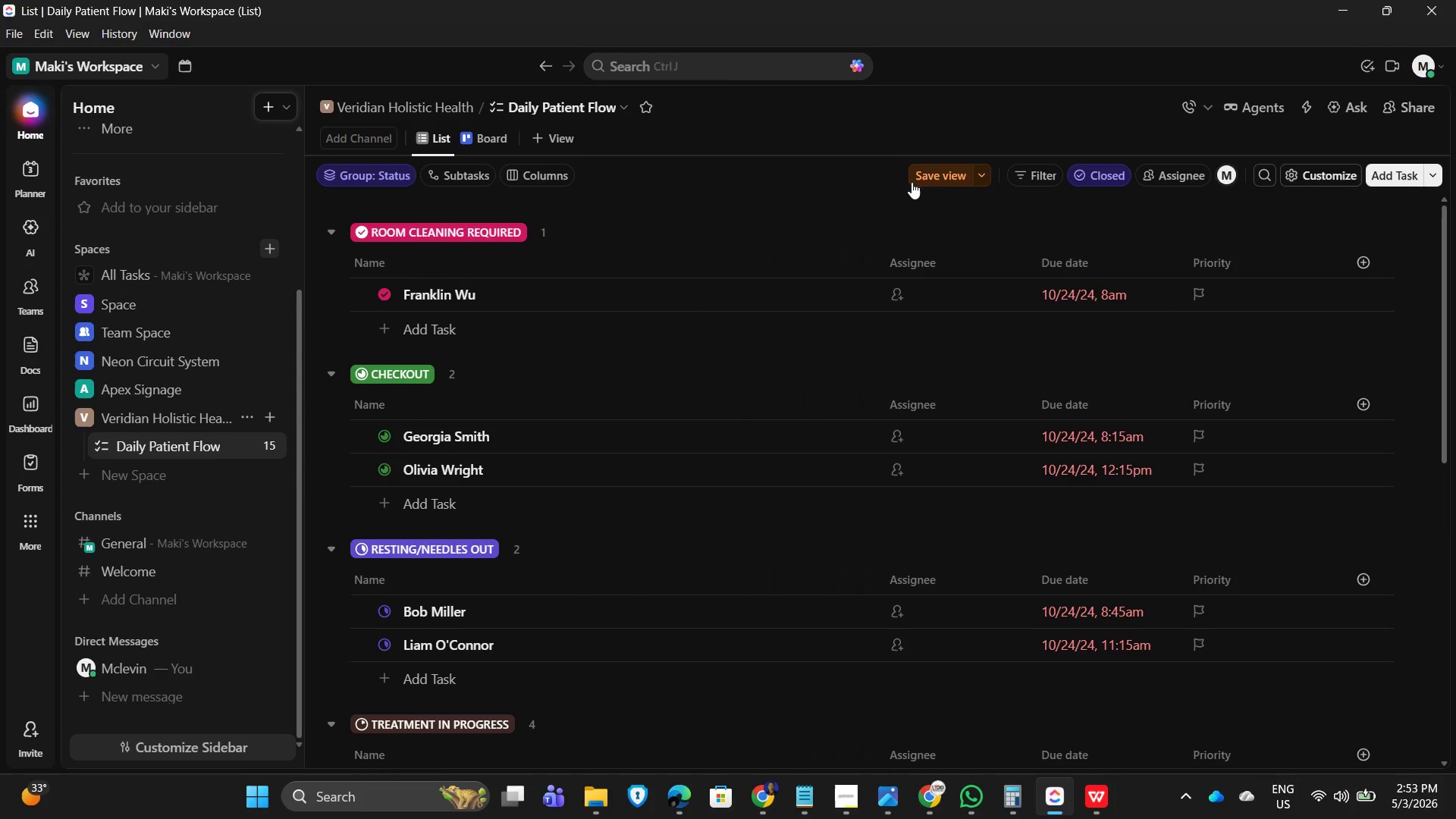 
left_click([936, 168])
 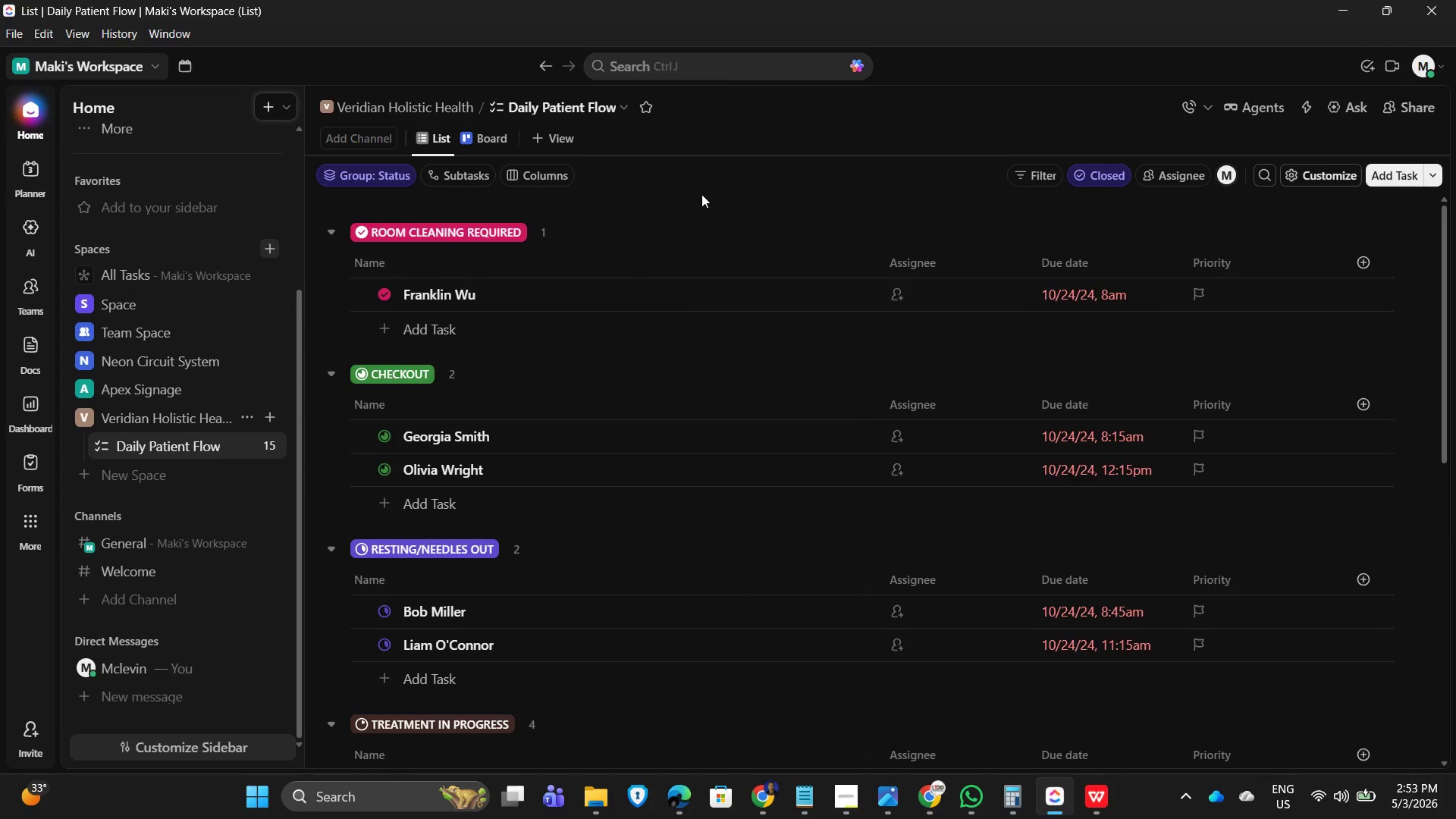 
scroll: coordinate [771, 337], scroll_direction: none, amount: 0.0
 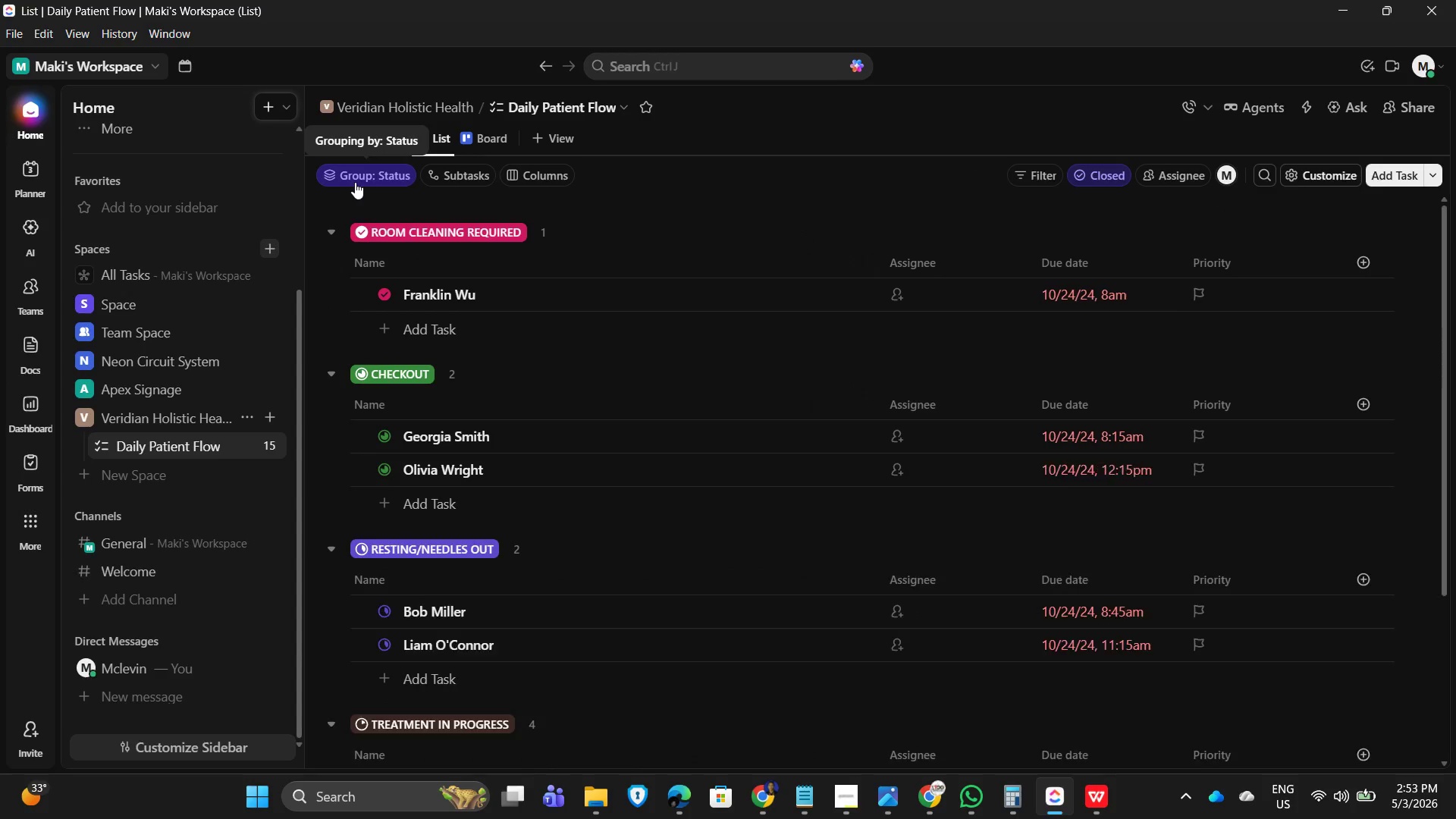 
scroll: coordinate [617, 337], scroll_direction: up, amount: 4.0
 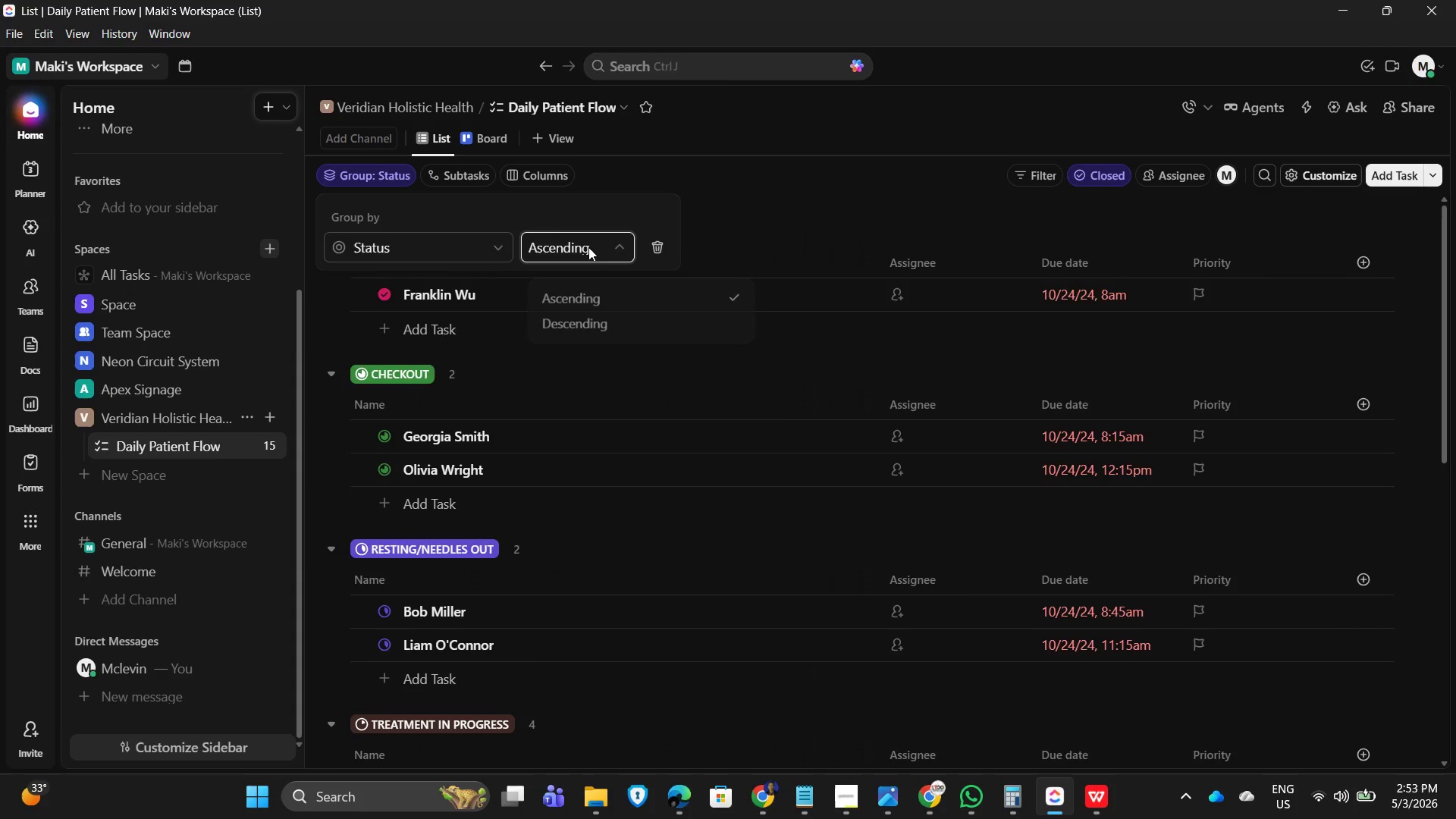 
left_click([574, 320])
 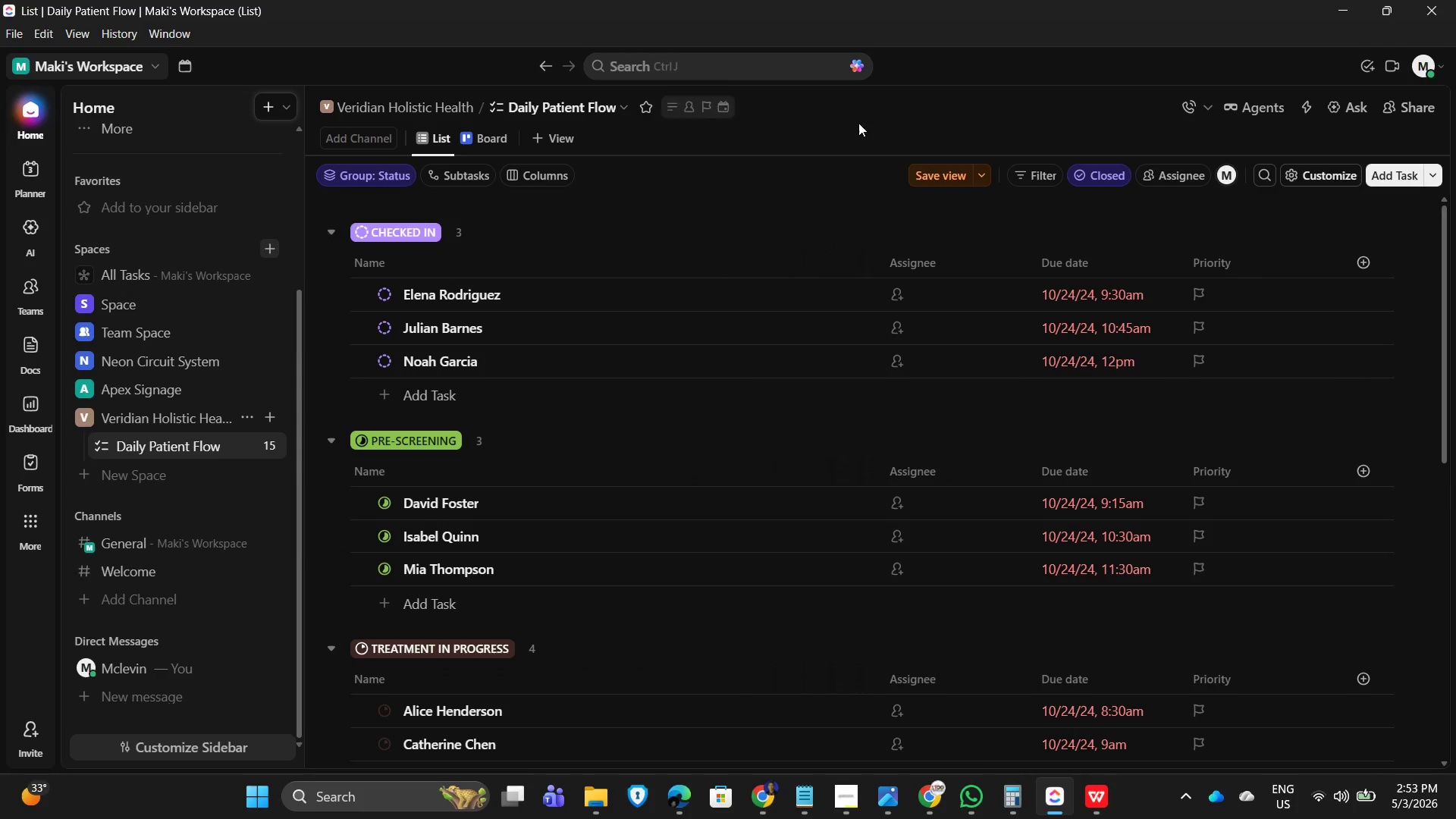 
left_click([1309, 176])
 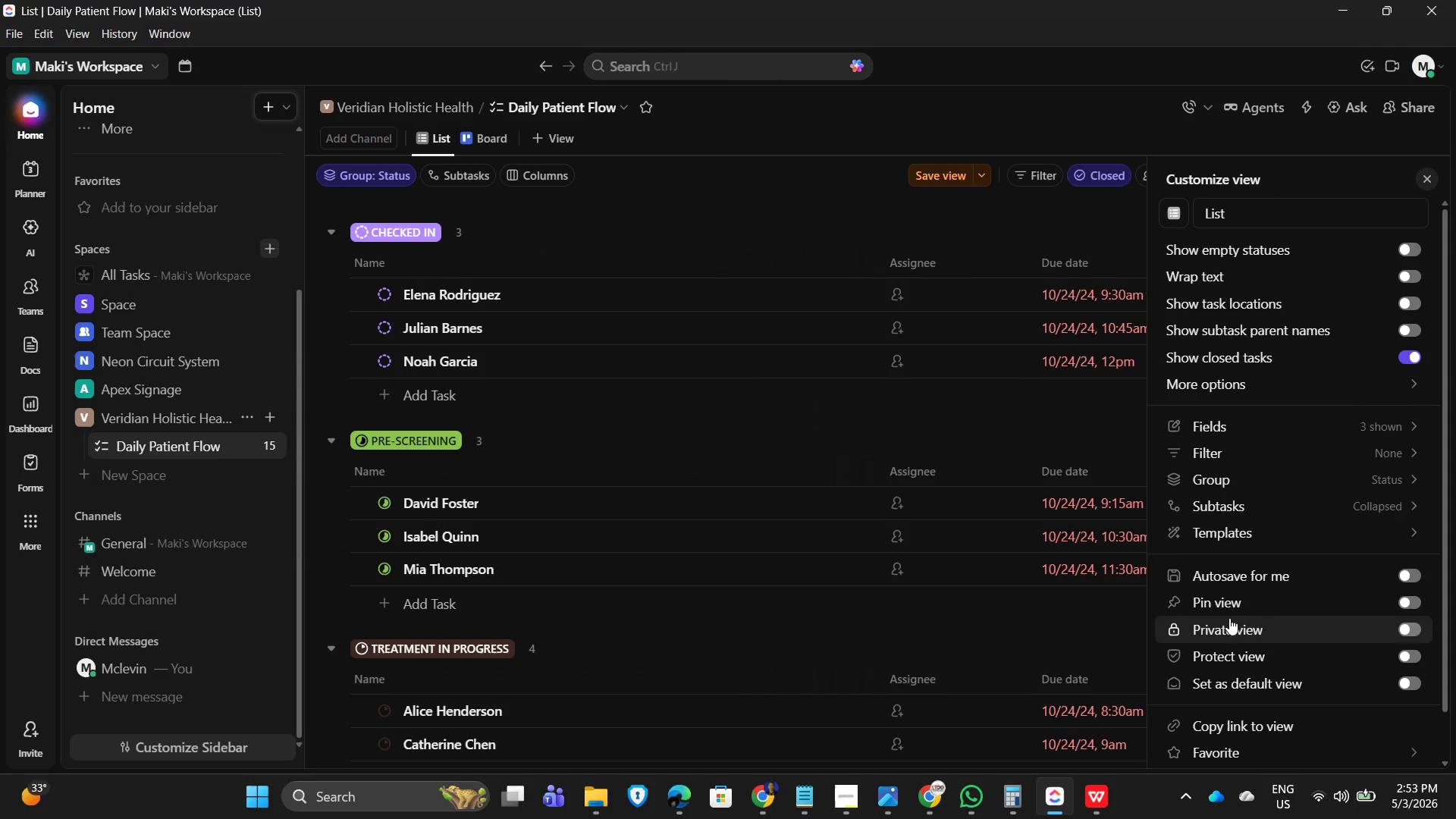 
left_click([1201, 577])
 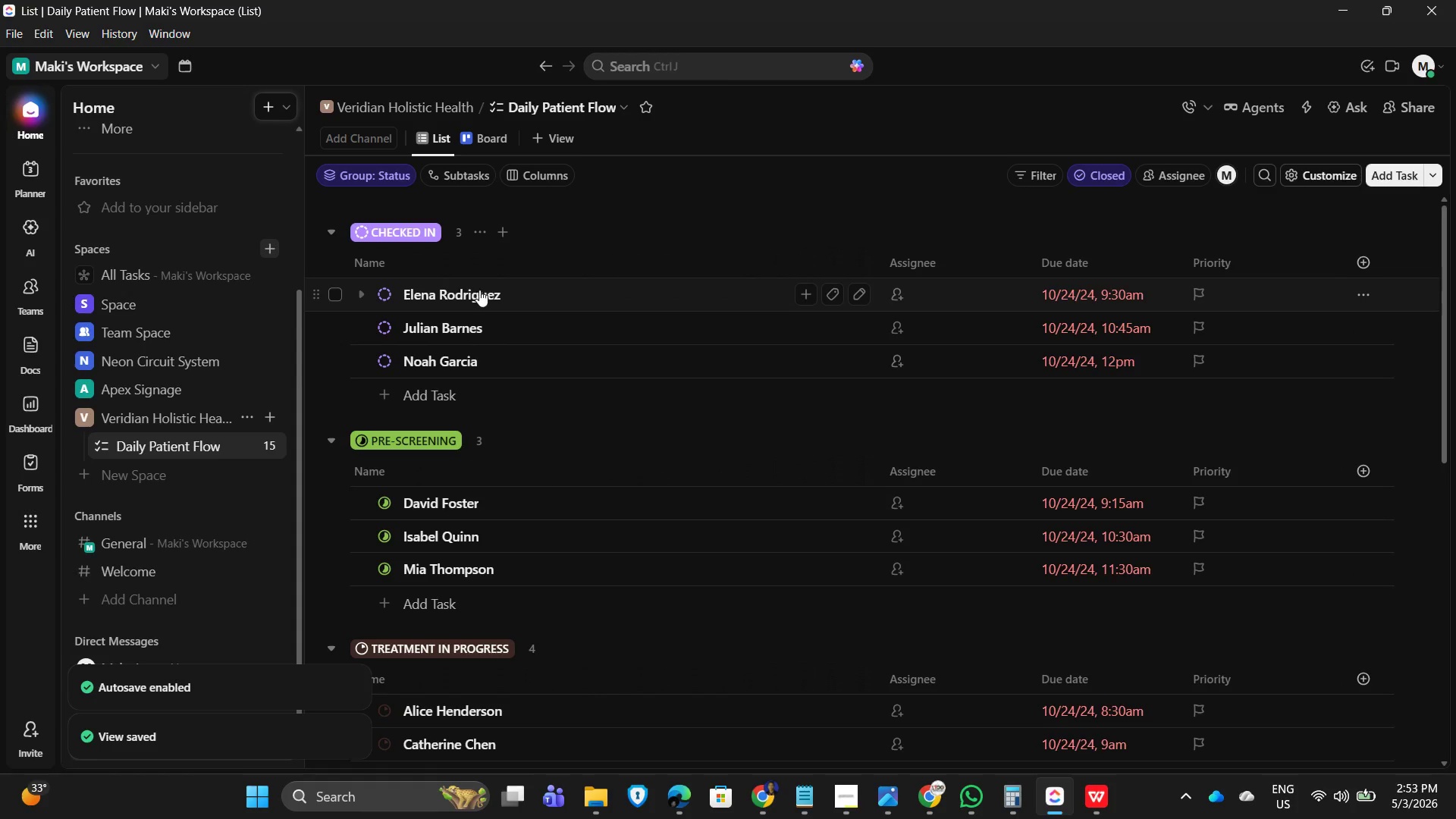 
left_click([763, 209])
 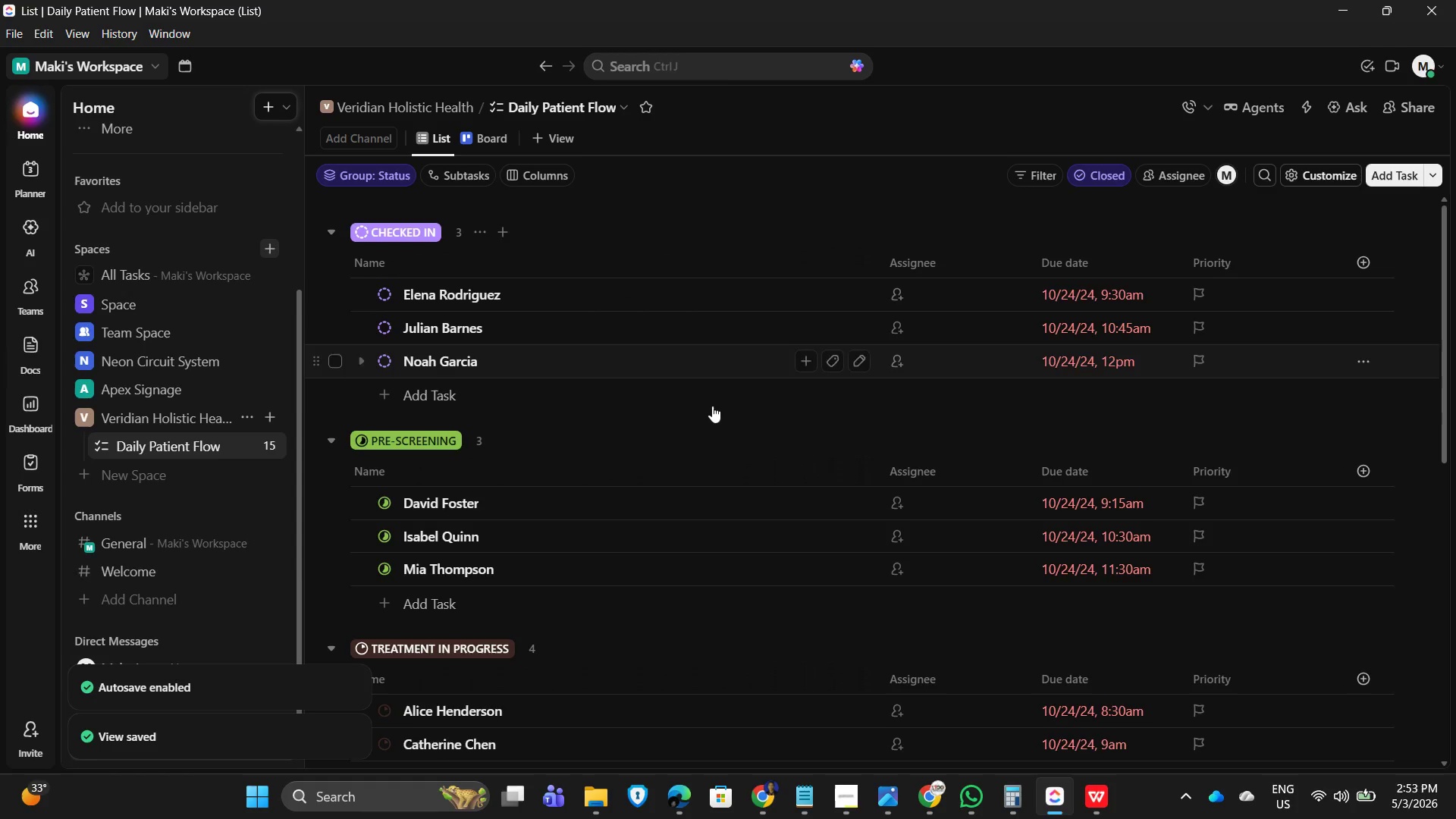 
scroll: coordinate [670, 502], scroll_direction: up, amount: 3.0
 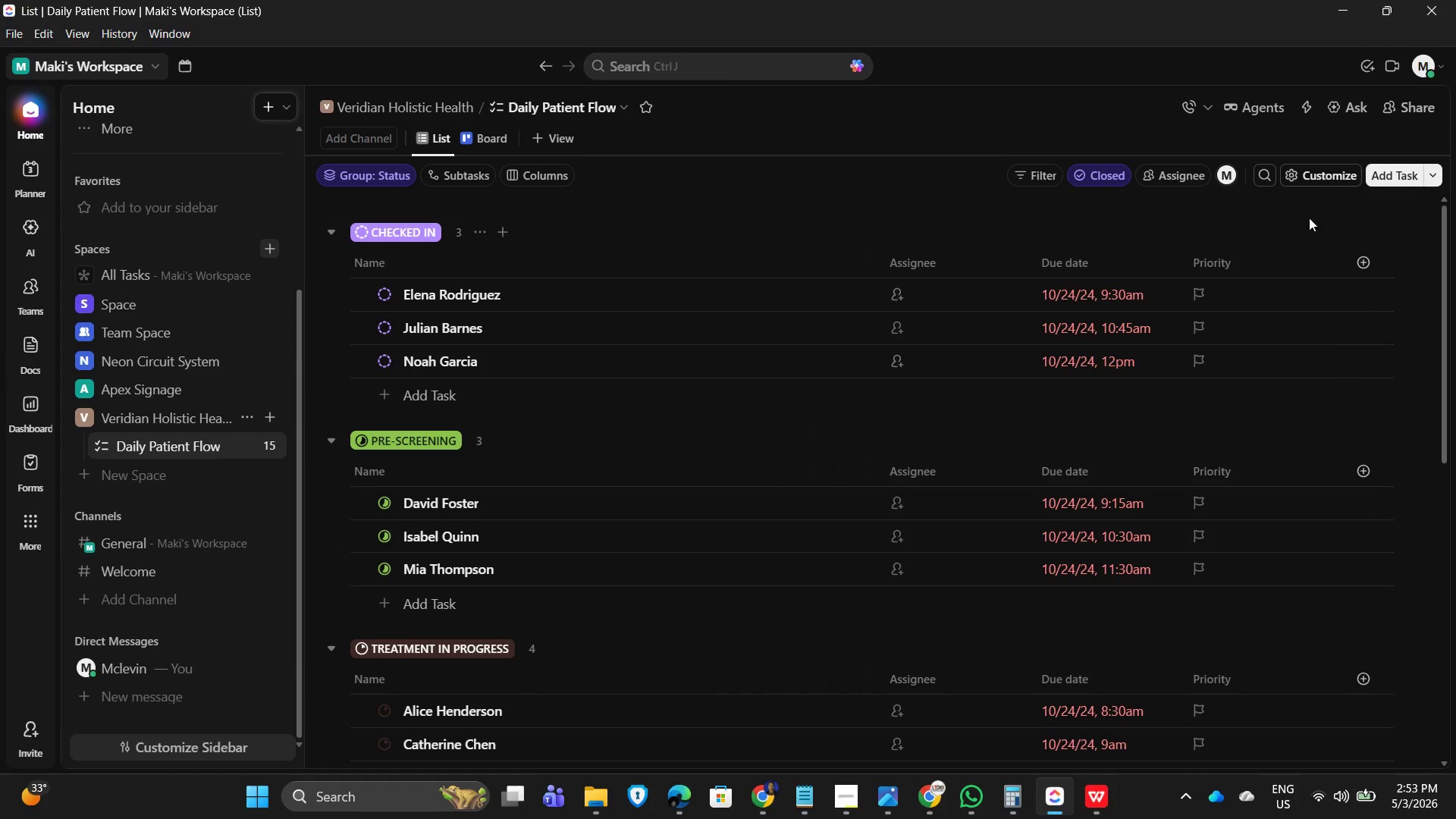 
left_click([1313, 178])
 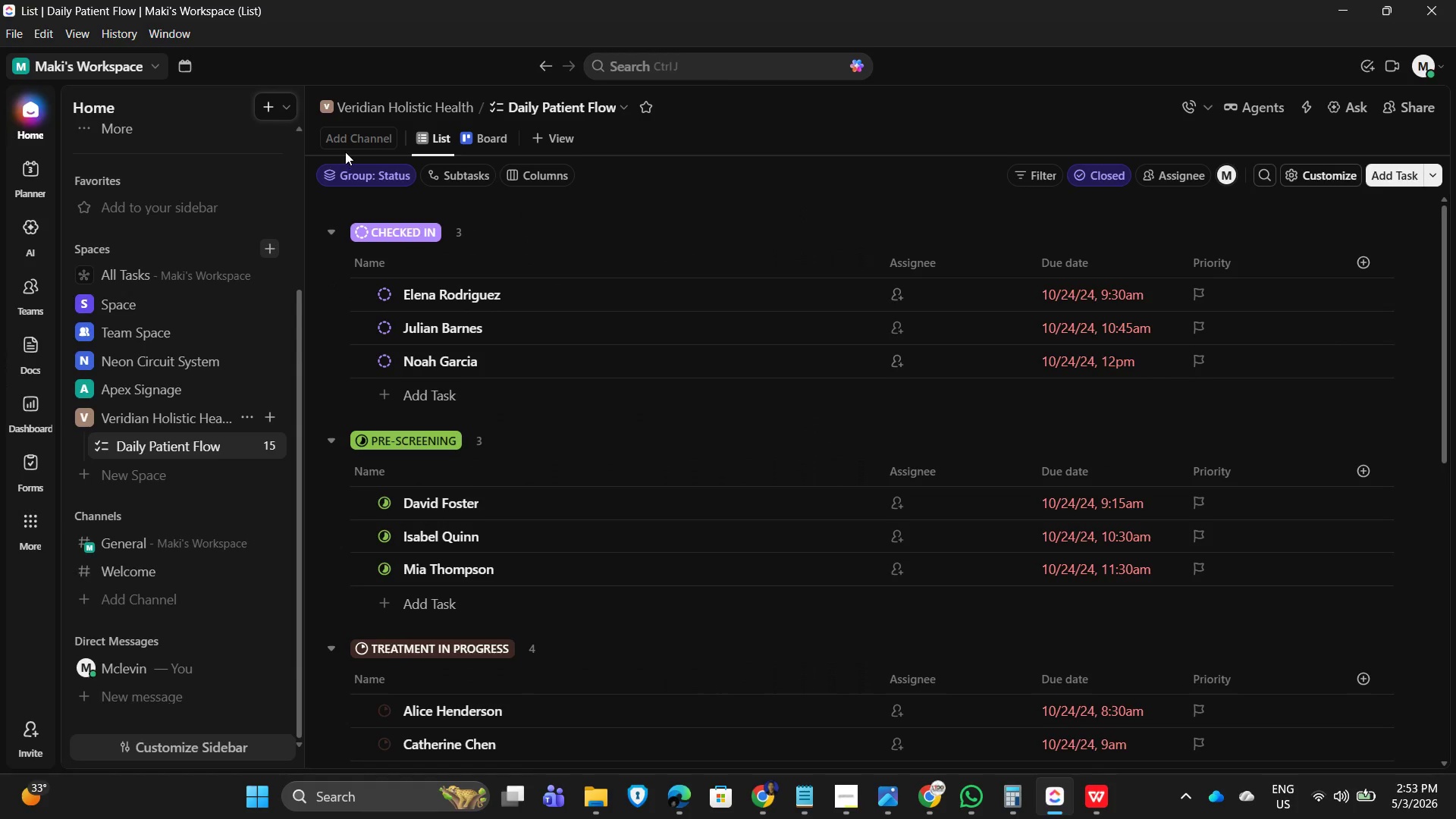 
left_click([236, 99])
 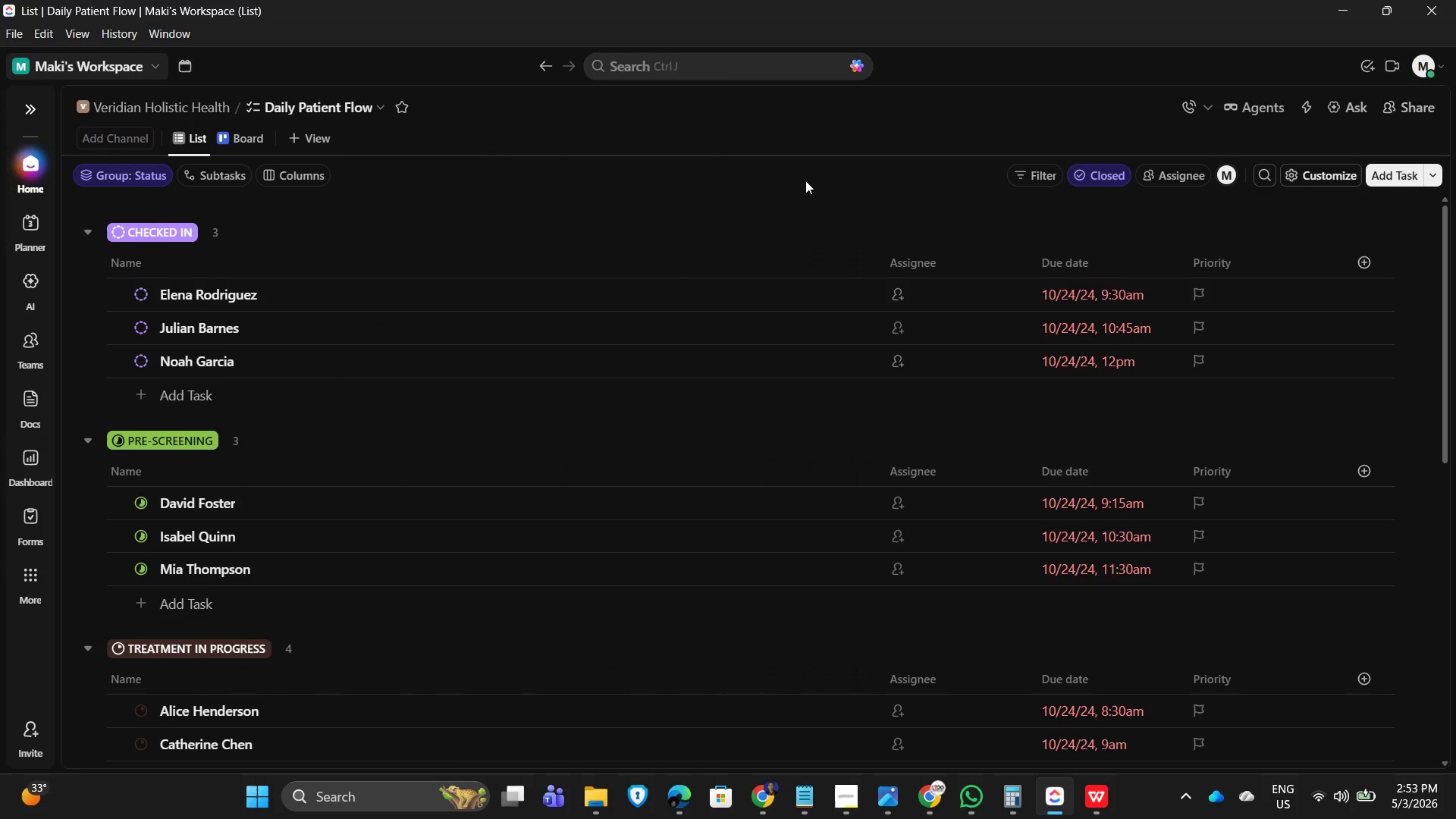 
double_click([570, 222])
 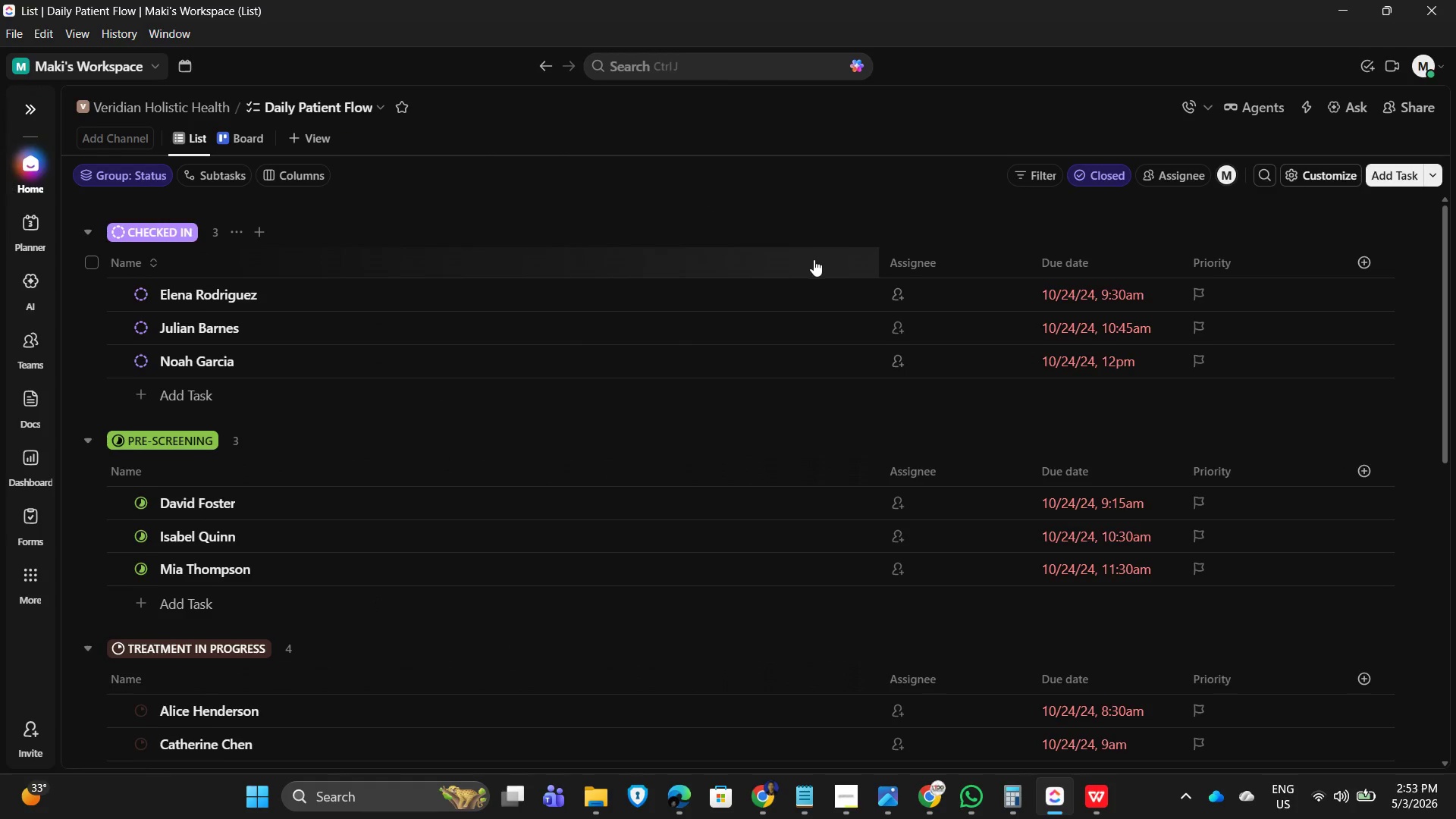 
scroll: coordinate [841, 482], scroll_direction: up, amount: 2.0
 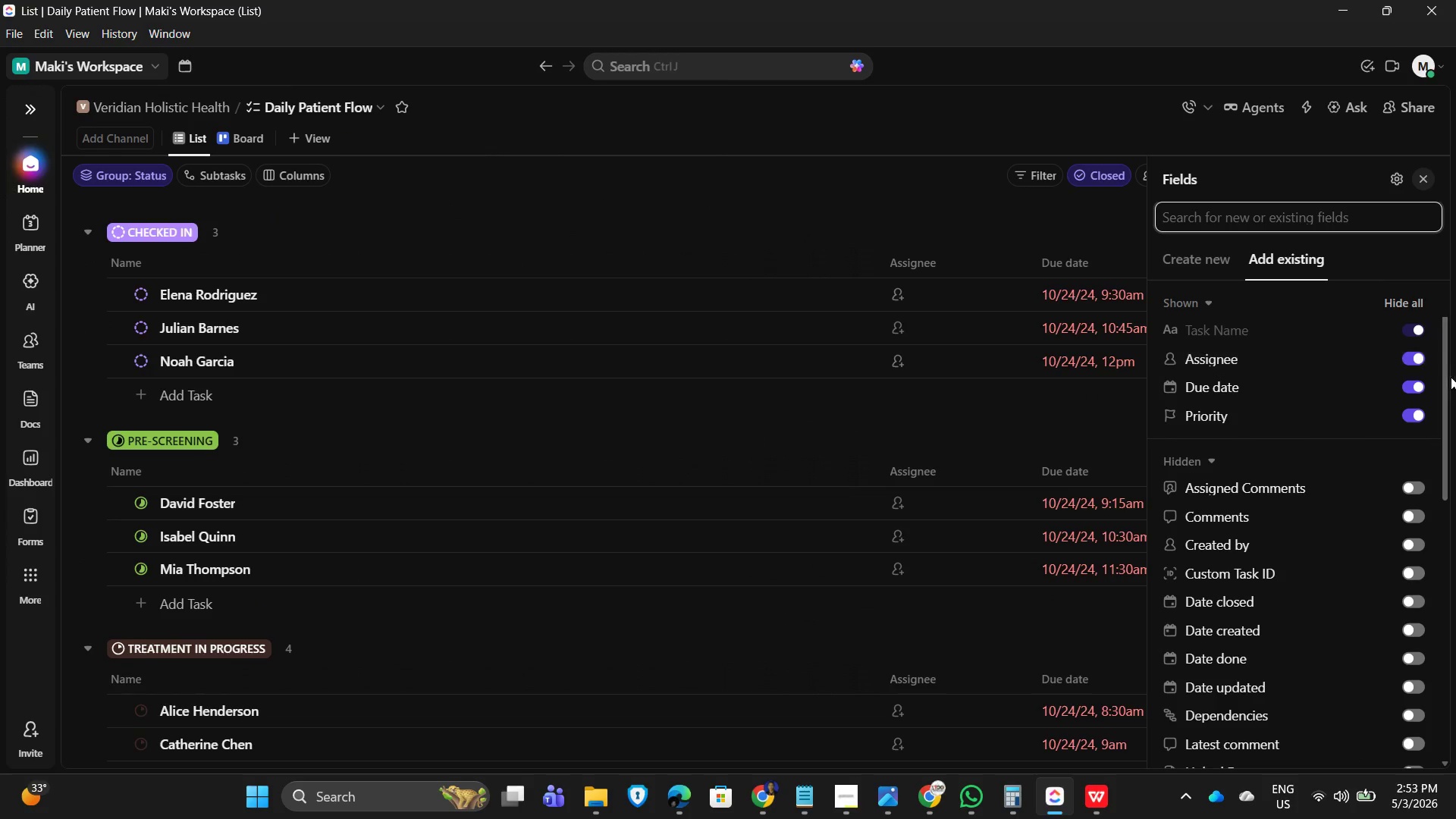 
left_click([1407, 357])
 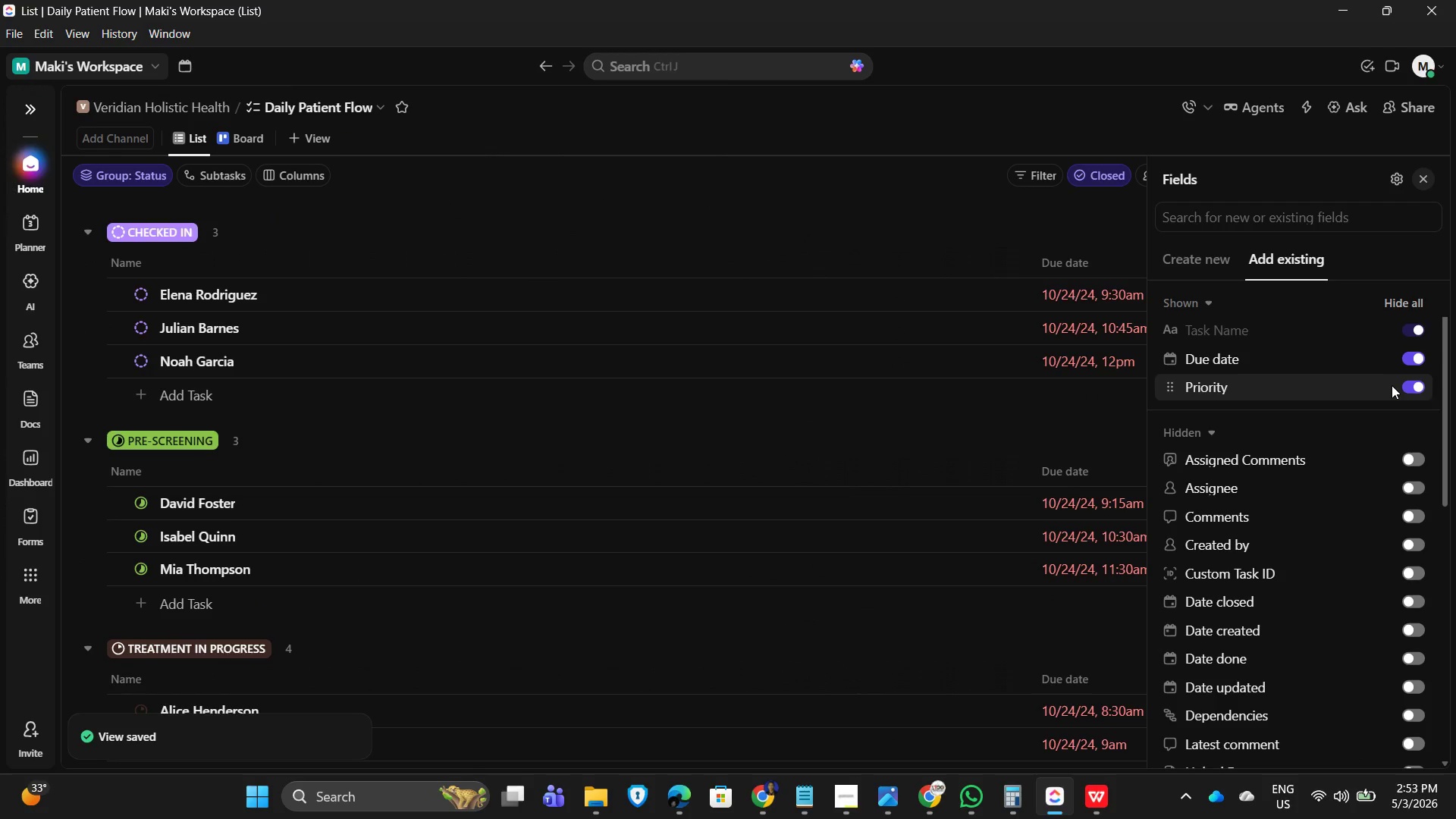 
left_click([1392, 385])
 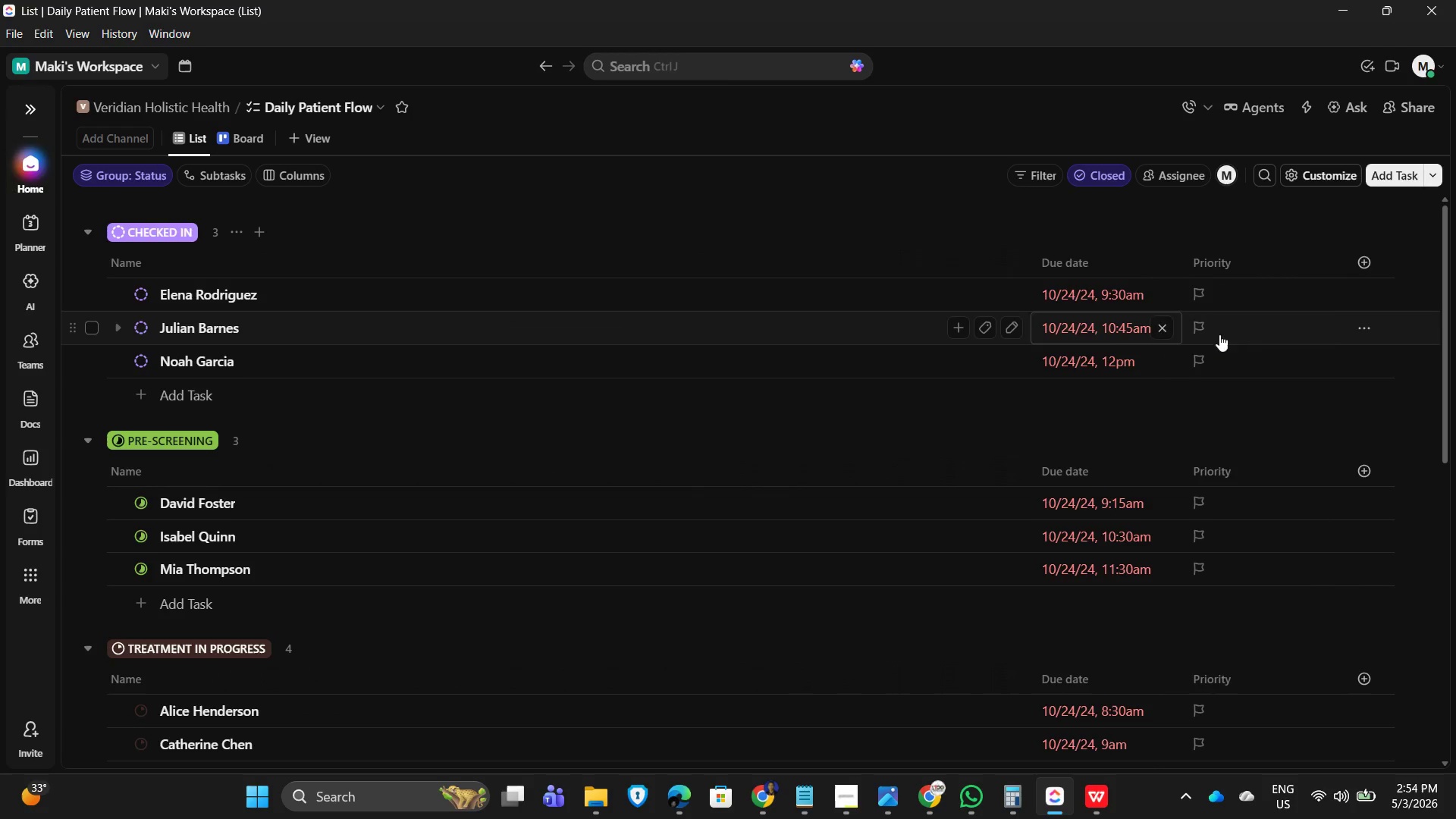 
scroll: coordinate [1252, 616], scroll_direction: down, amount: 9.0
 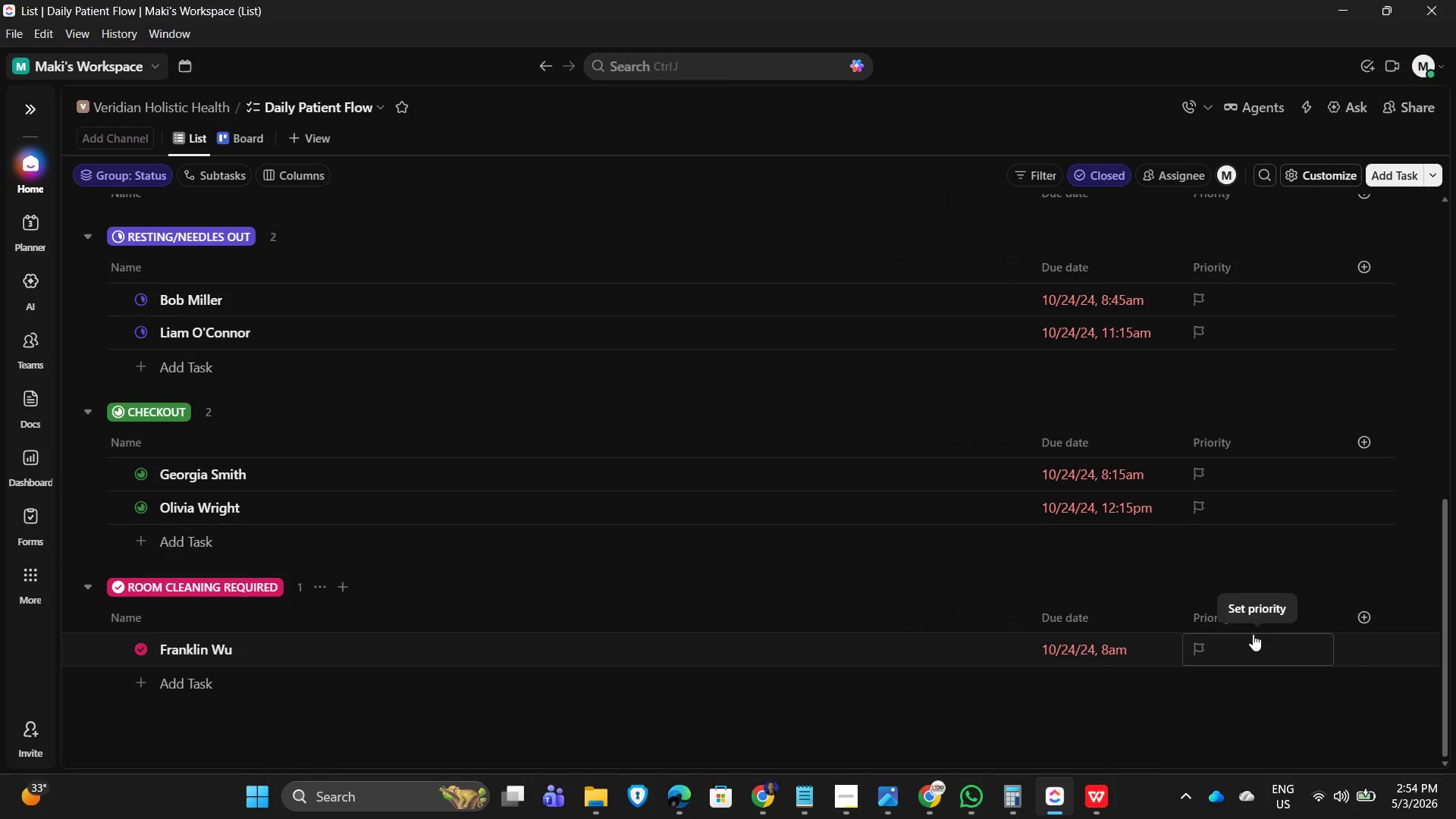 
scroll: coordinate [1262, 663], scroll_direction: up, amount: 16.0
 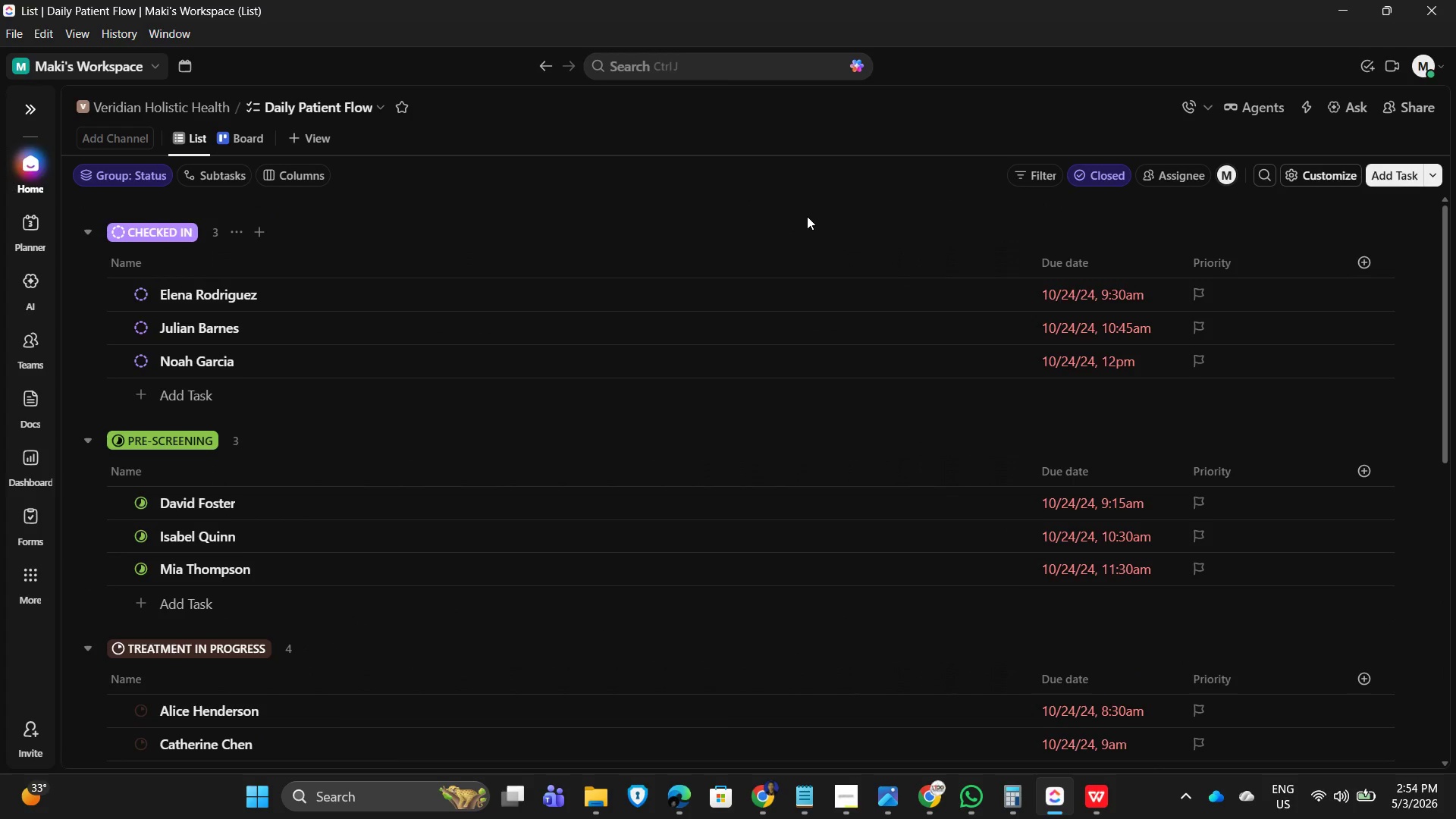 
wait(5.1)
 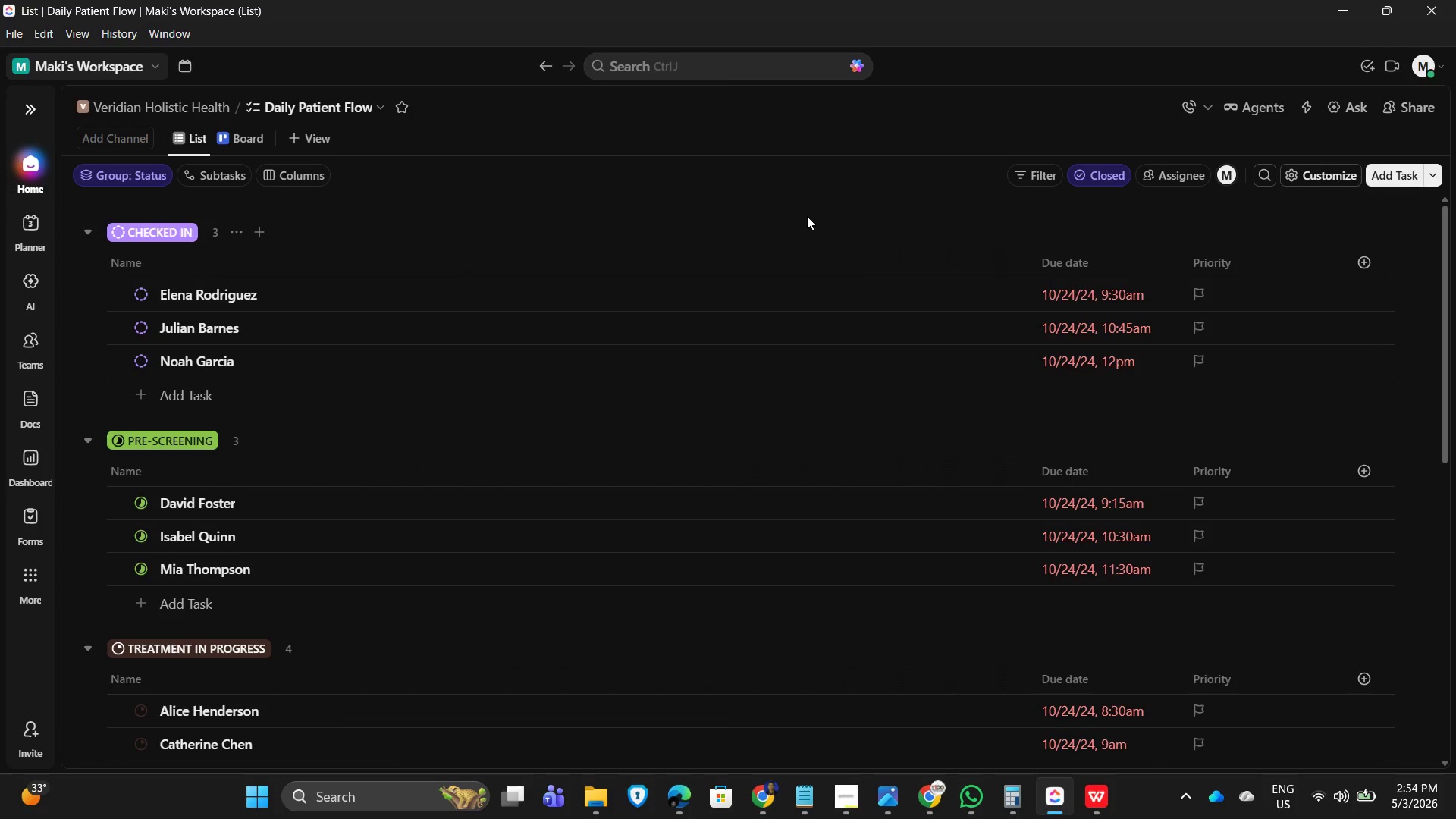 
left_click([1222, 256])
 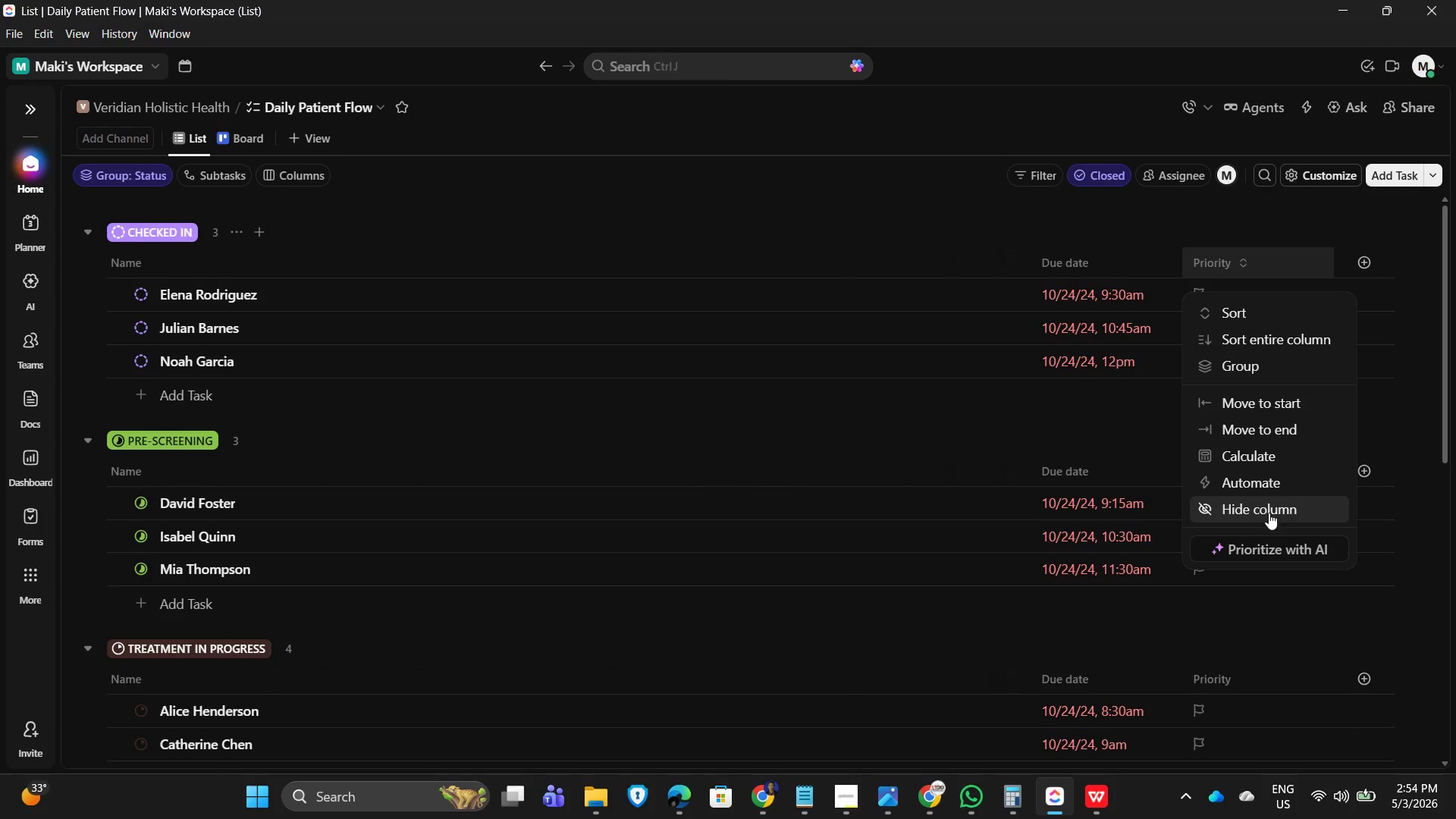 
left_click([1268, 513])